 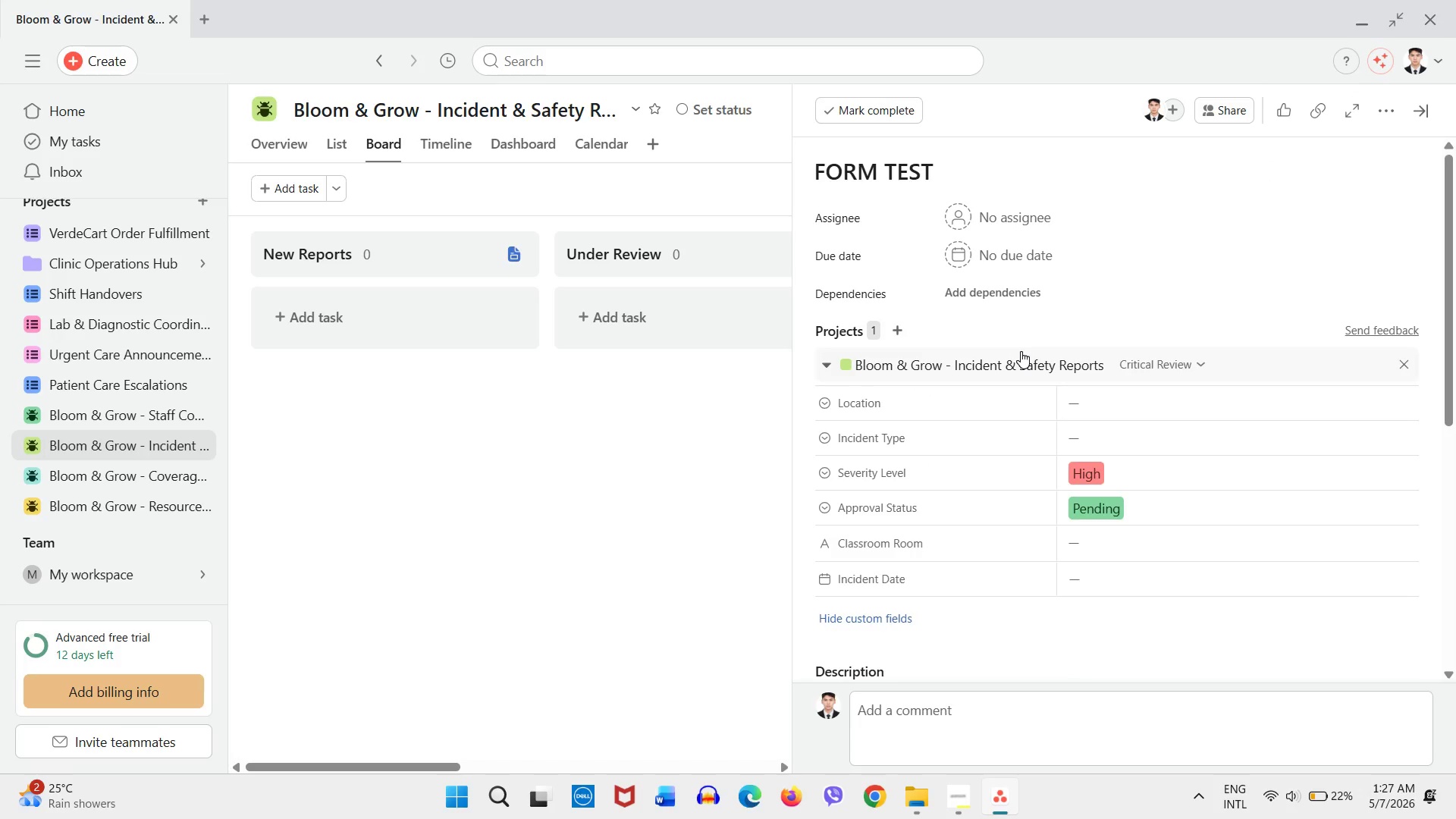 
left_click([744, 450])
 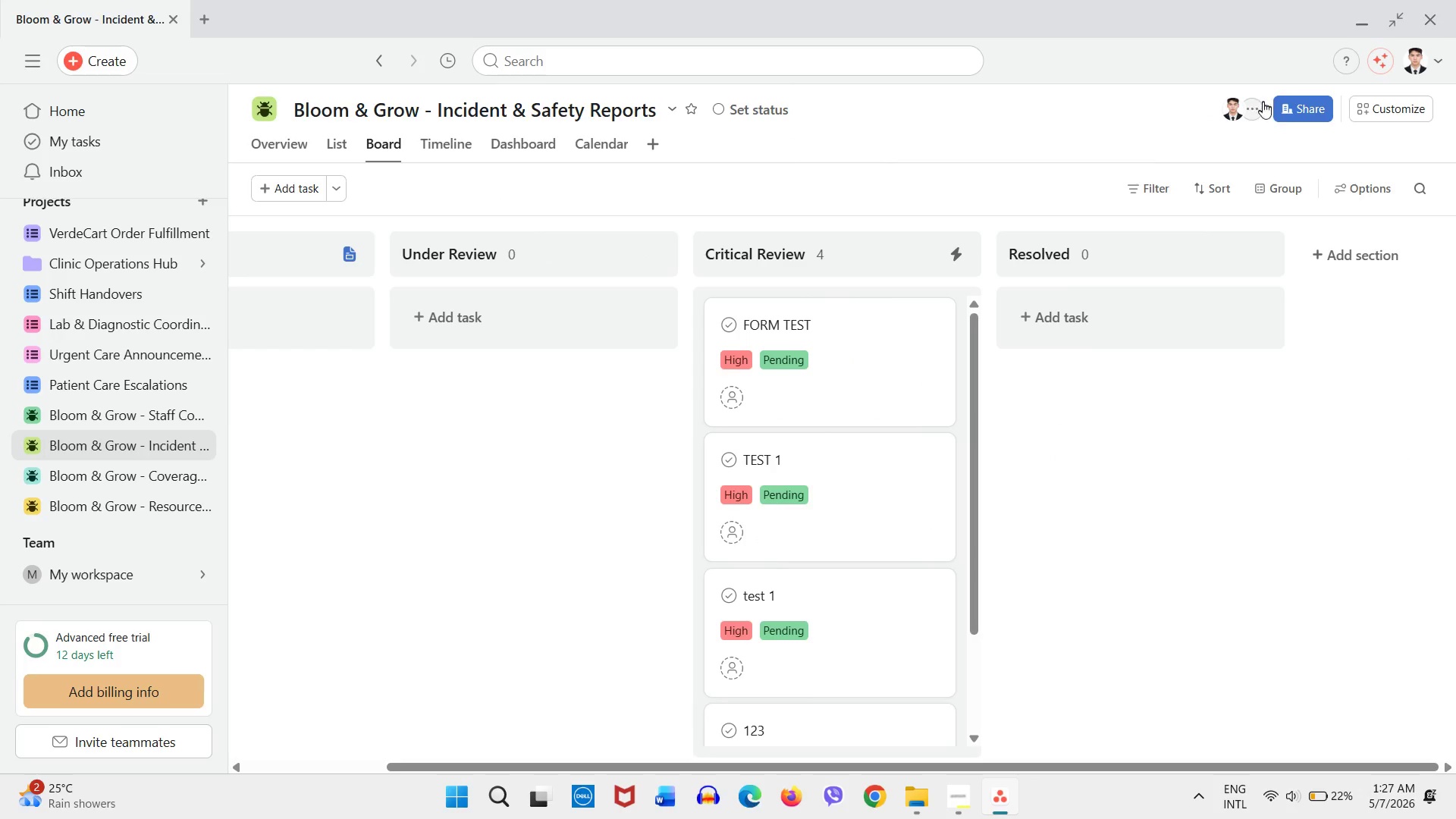 
left_click([1373, 111])
 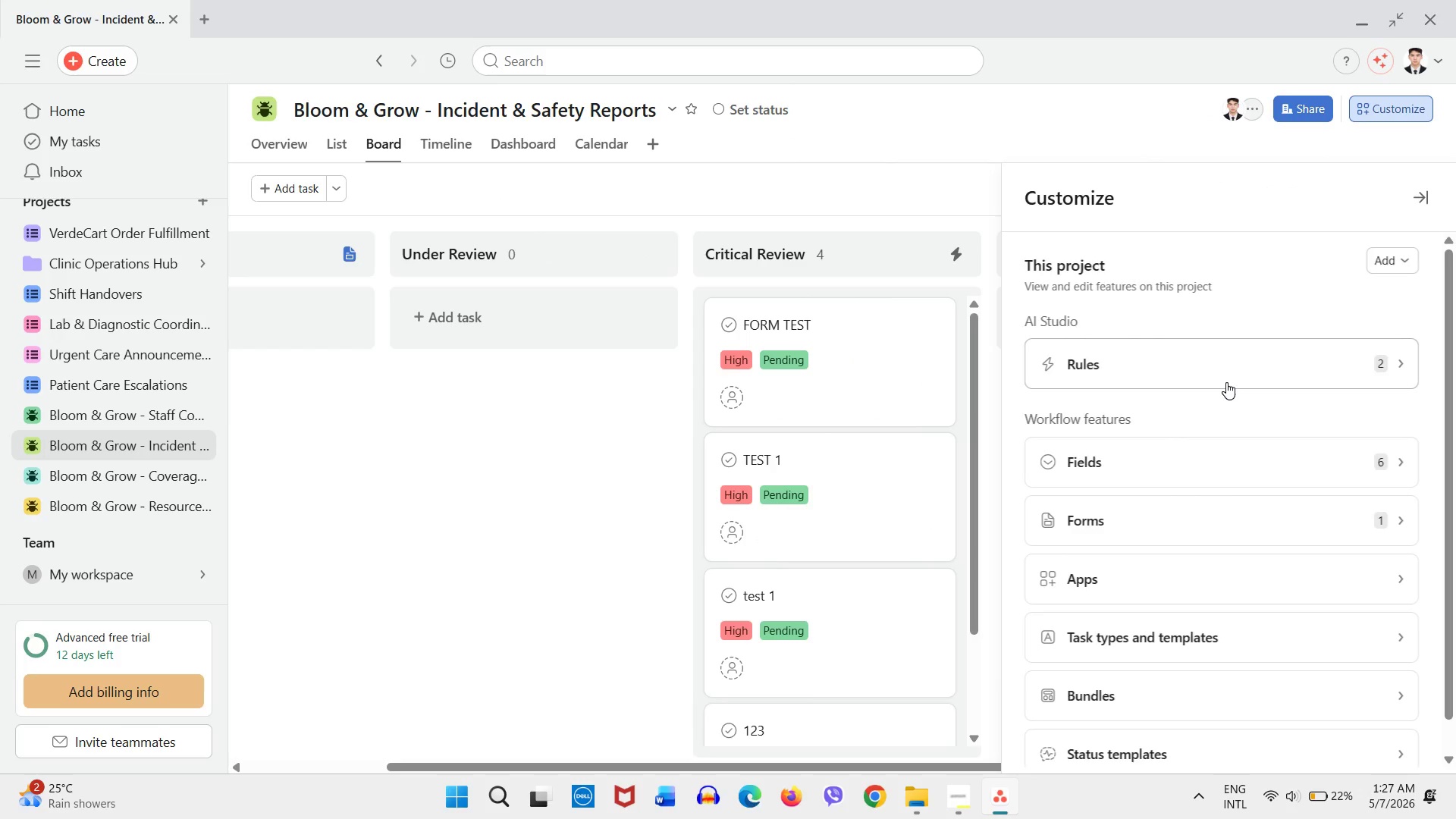 
left_click([1226, 381])
 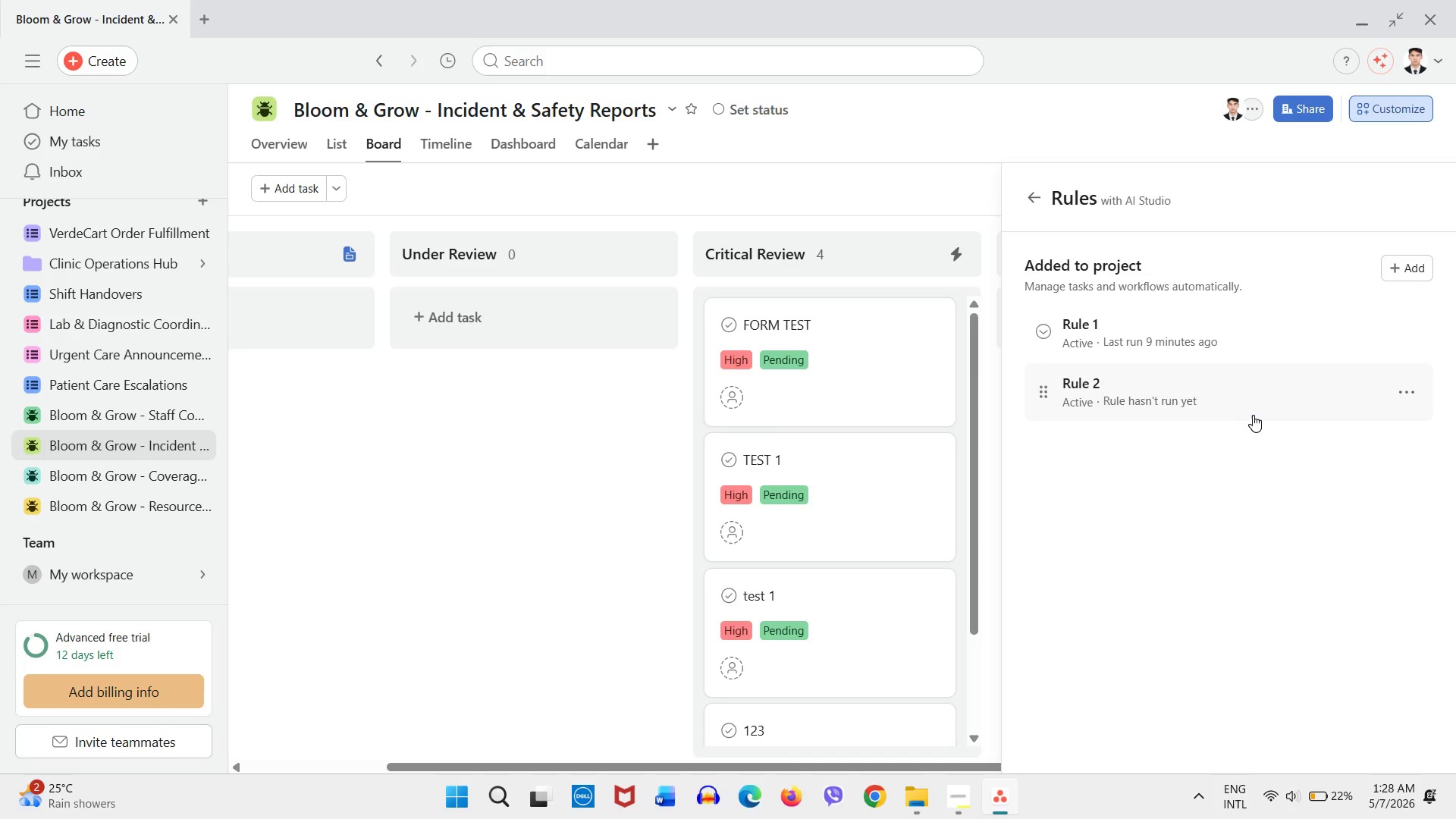 
wait(35.53)
 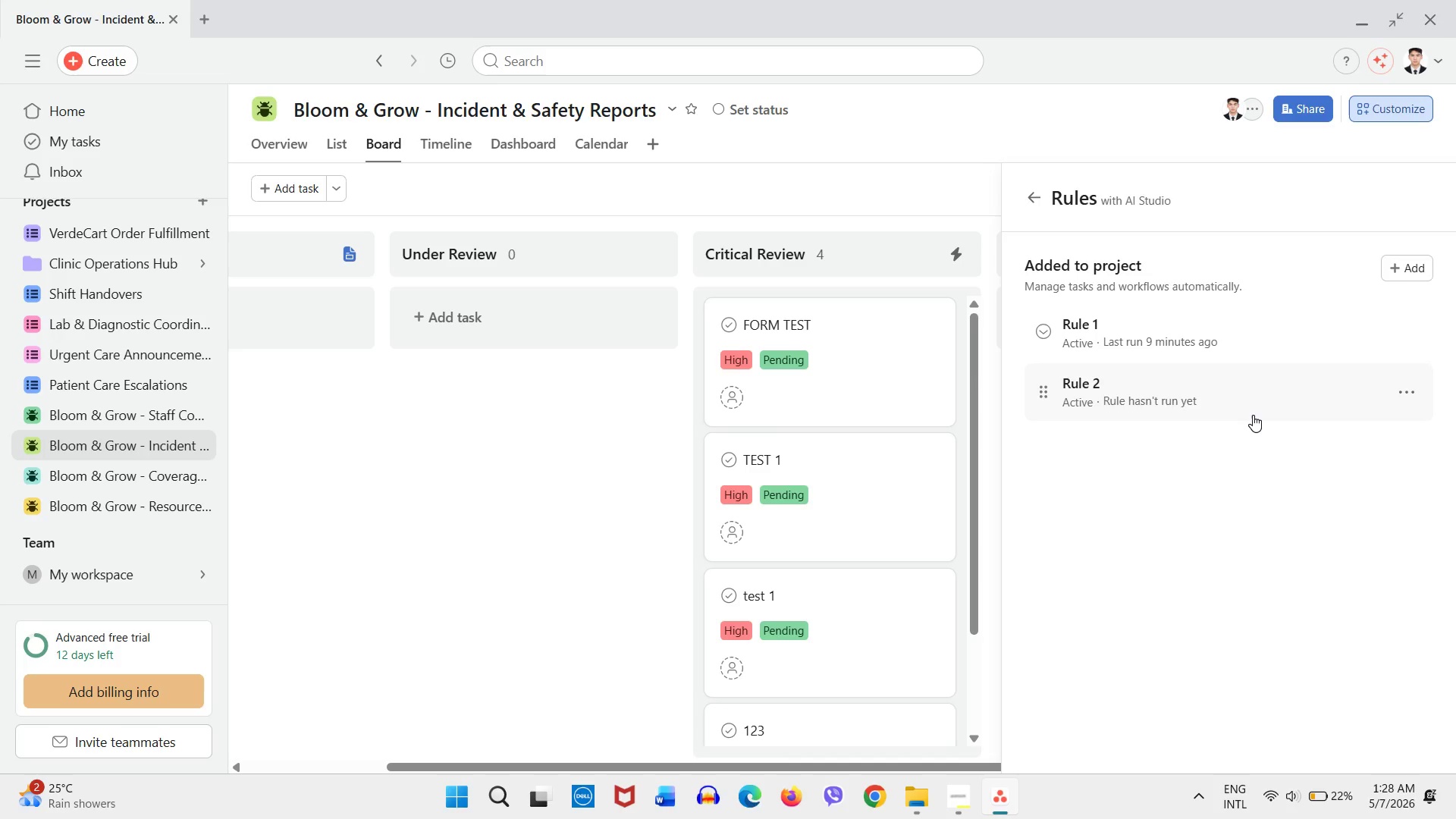 
left_click([1304, 397])
 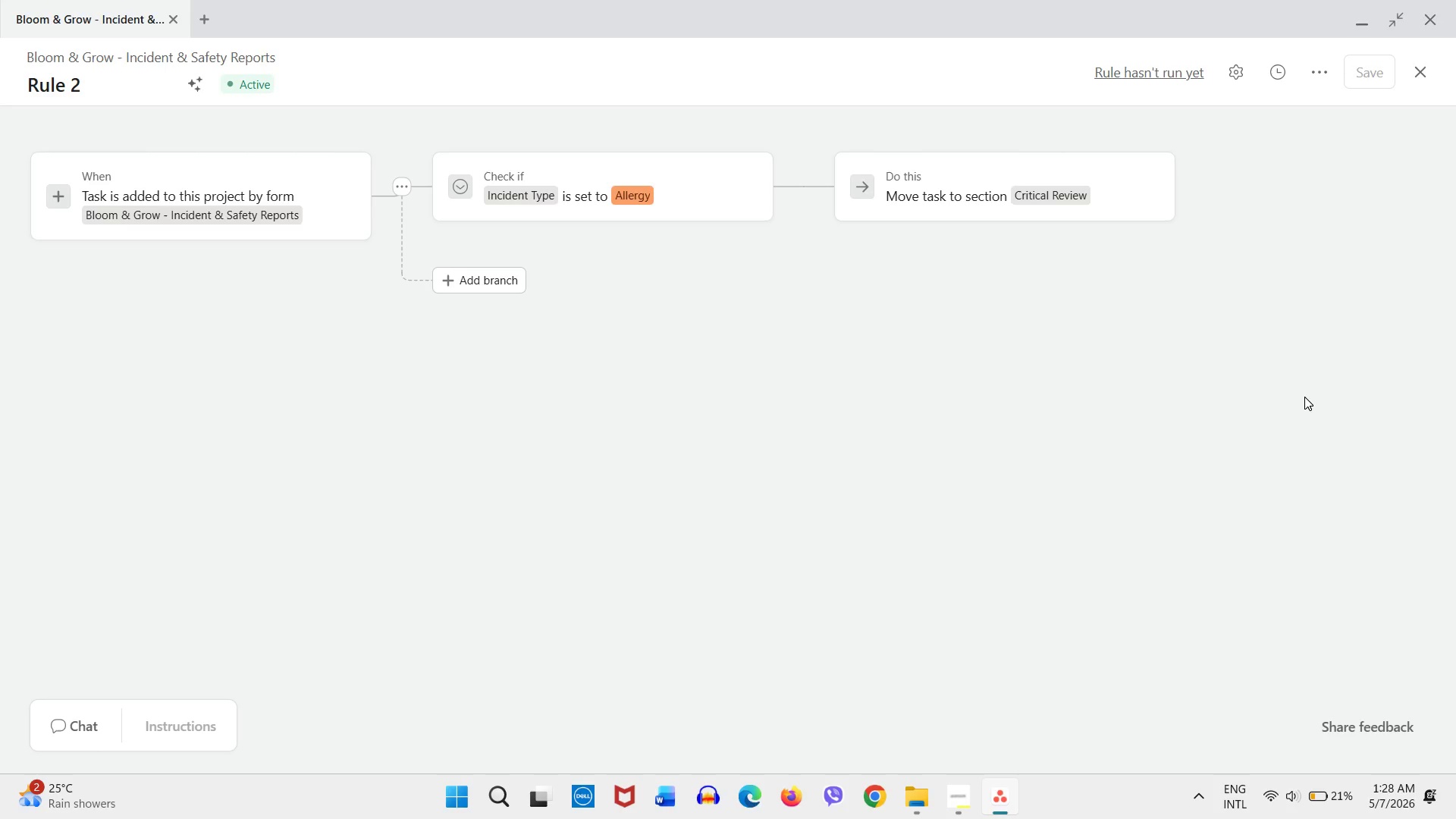 
wait(30.55)
 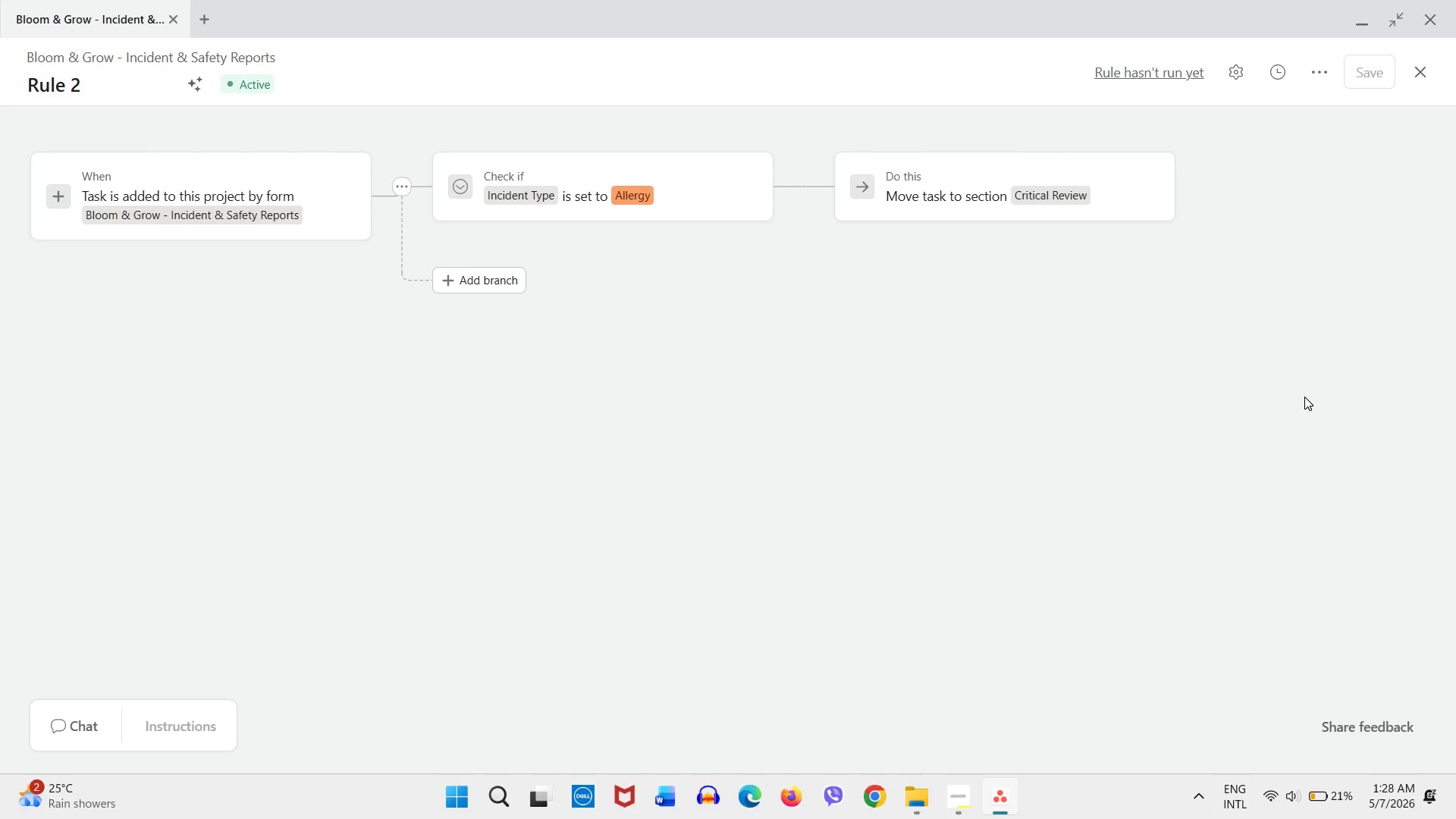 
left_click([1282, 317])